 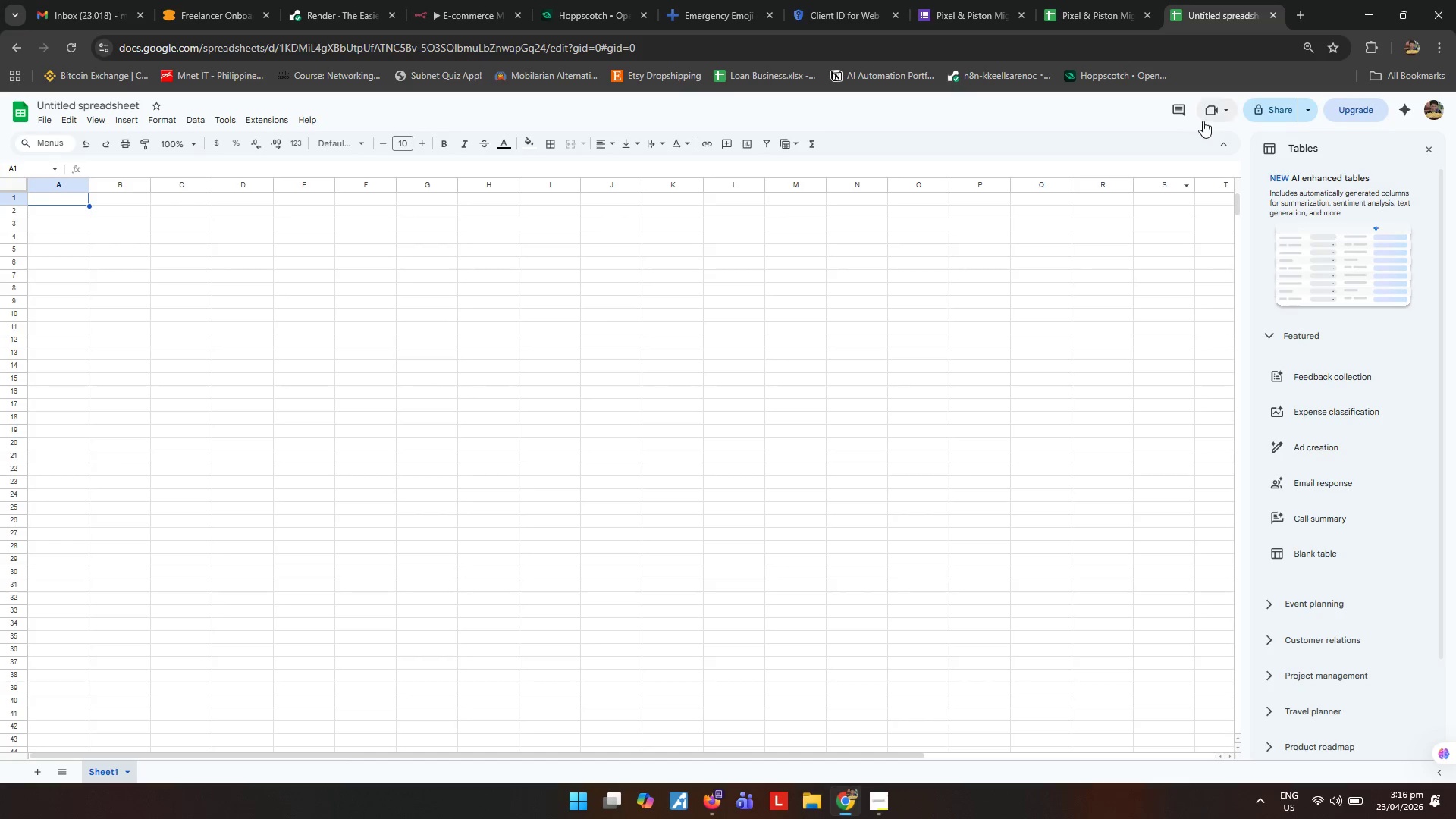 
key(Control+A)
 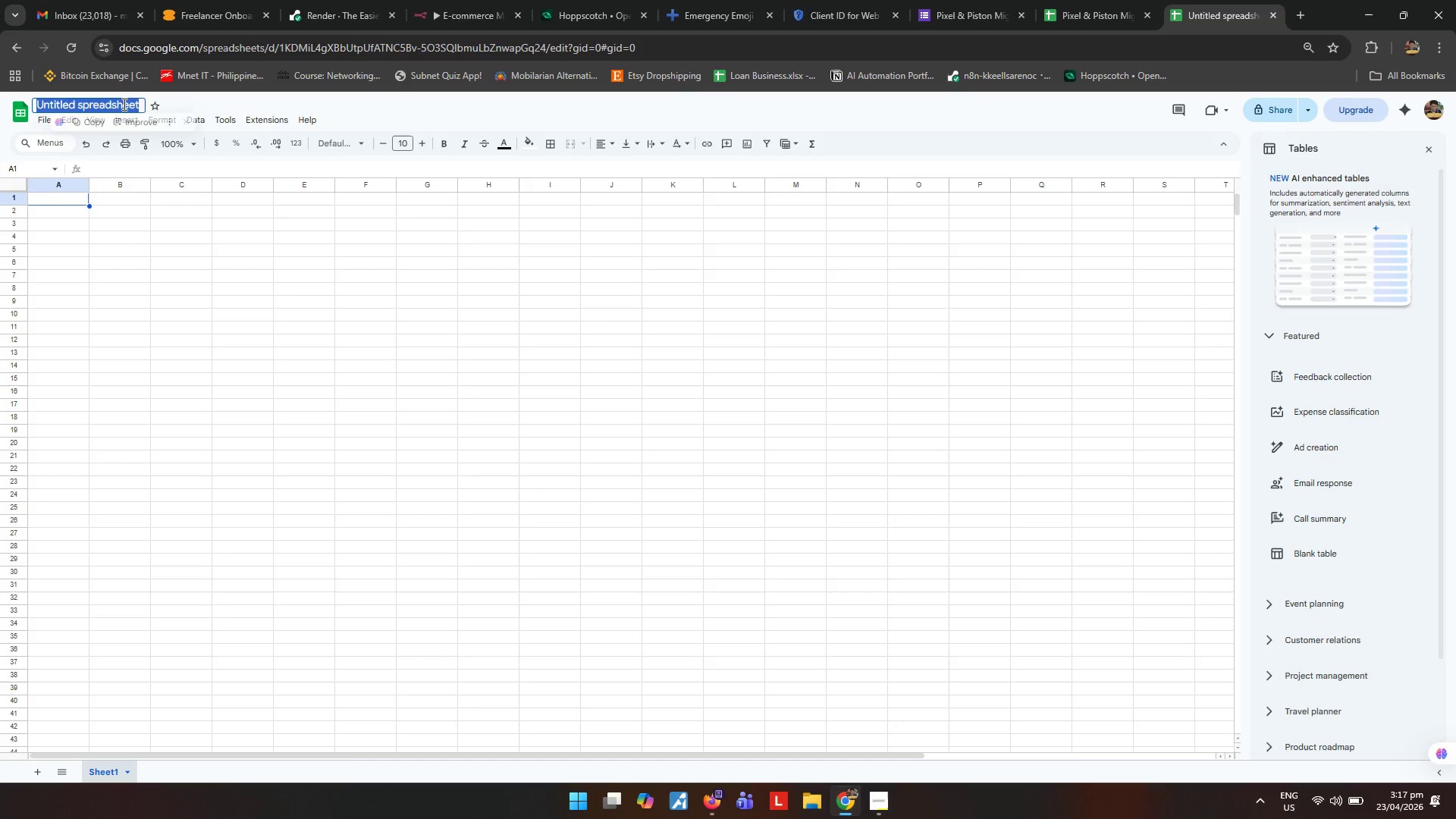 
key(Control+V)
 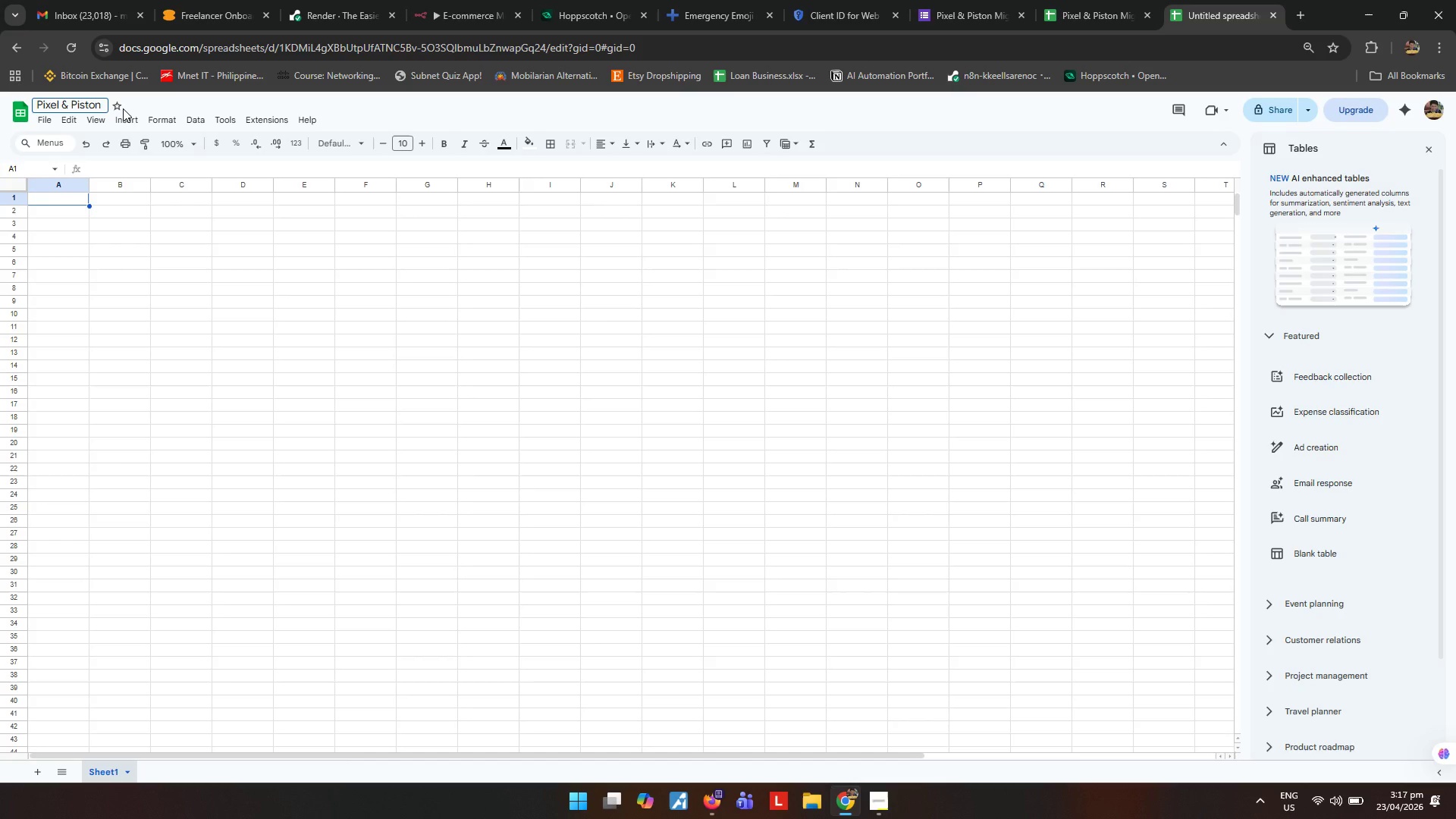 
type( Lead Triage Log)
 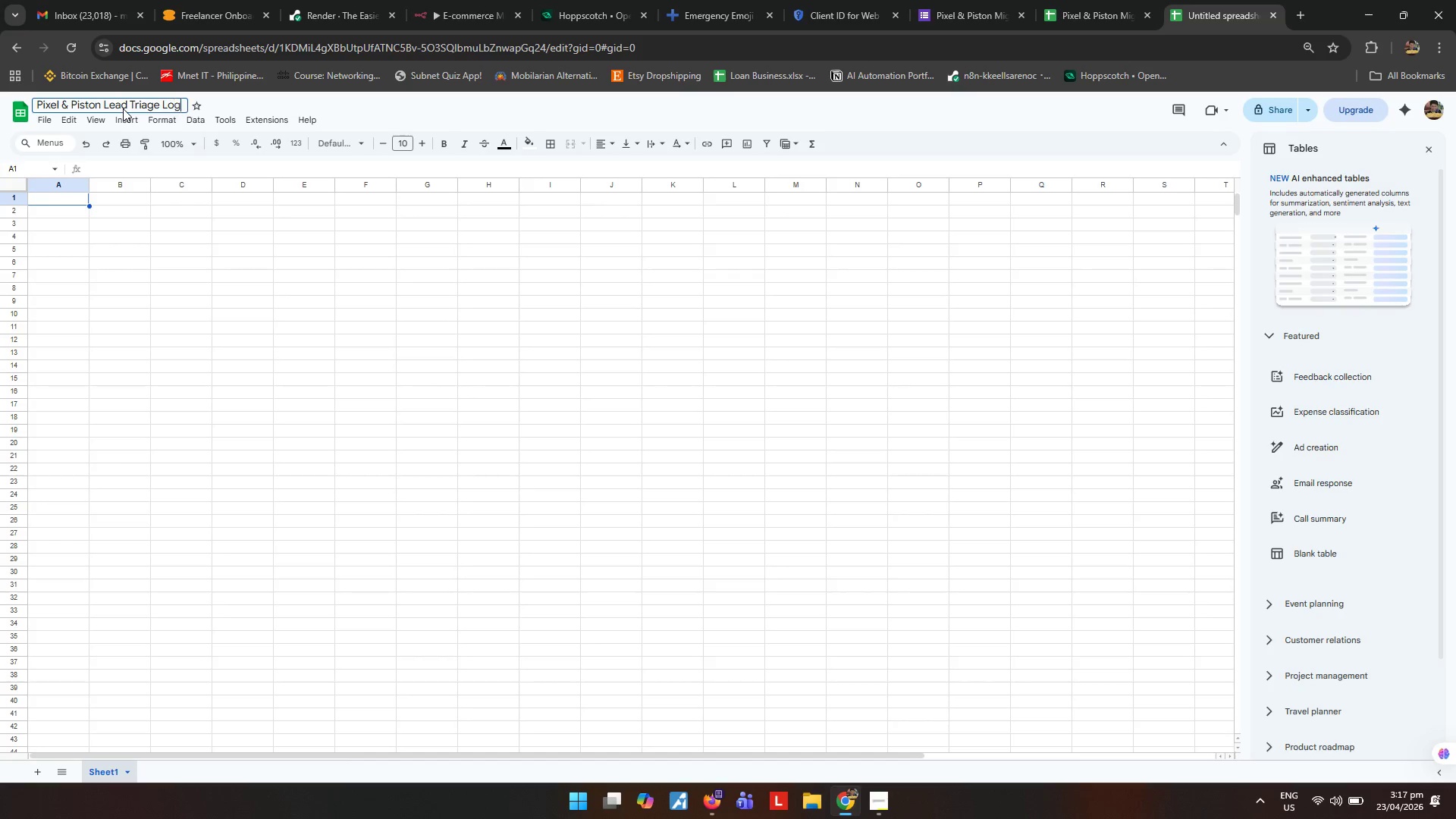 
key(Enter)
 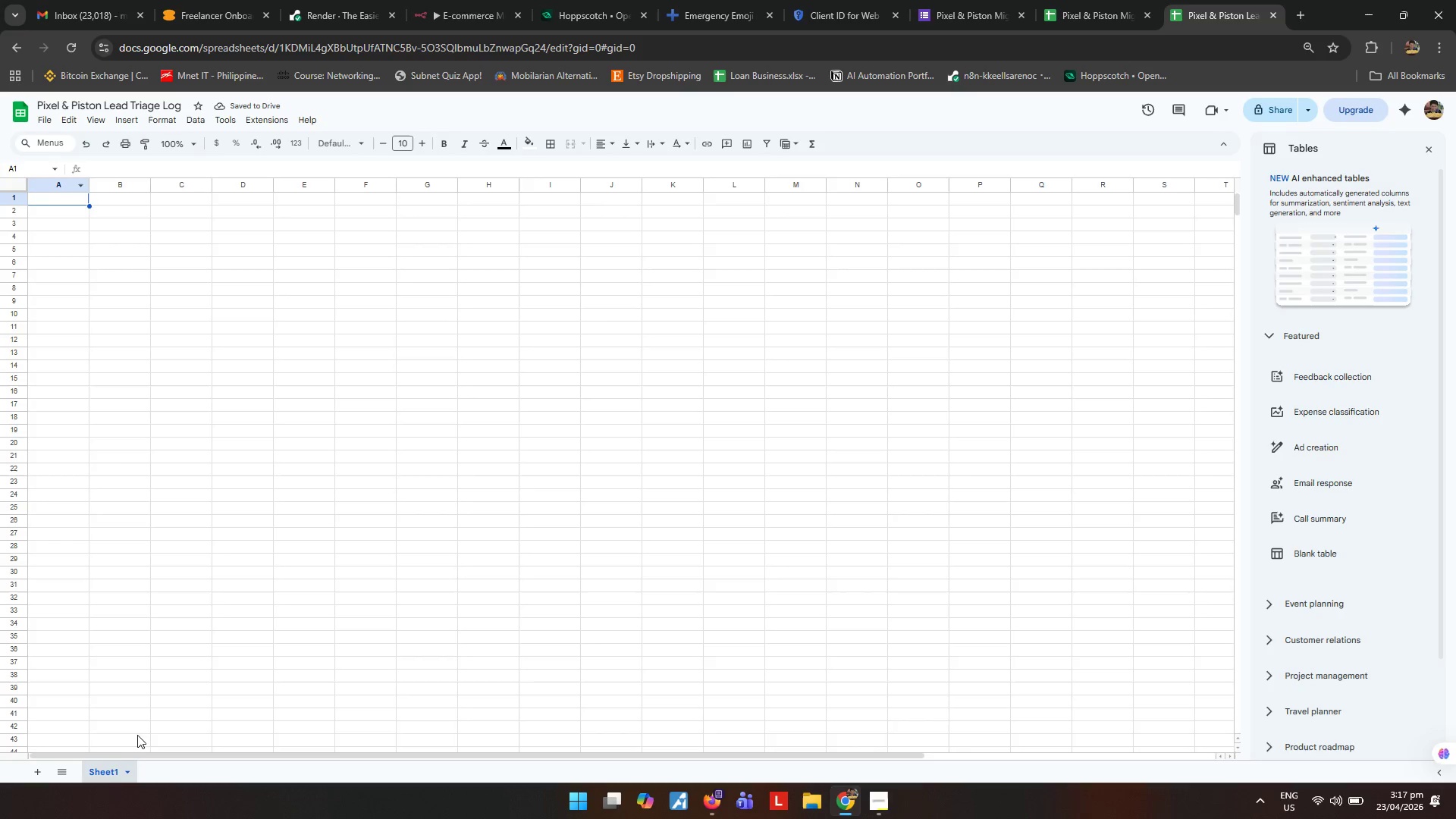 
double_click([104, 774])
 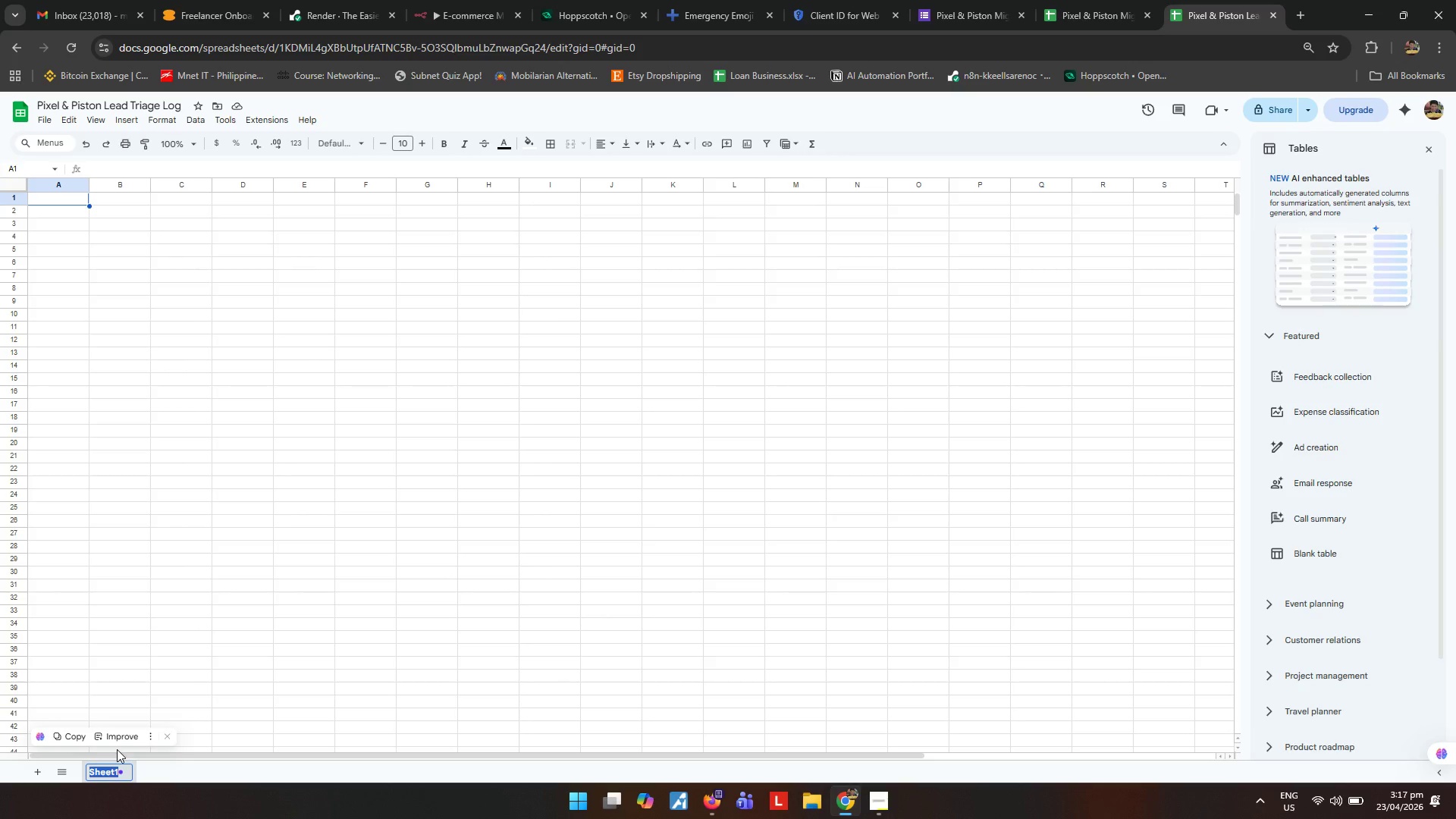 
type(Qualified Leads)
 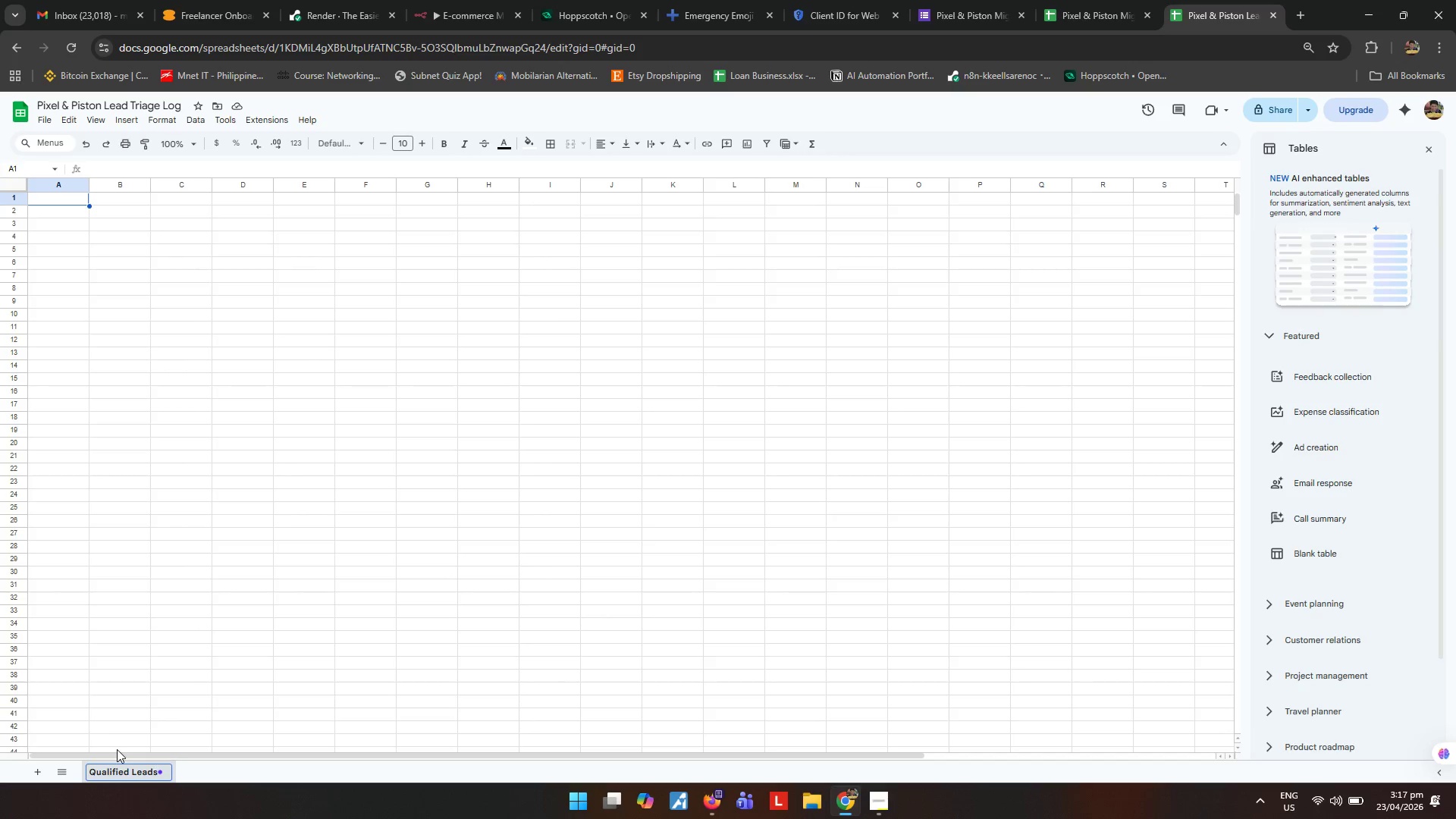 
key(Enter)
 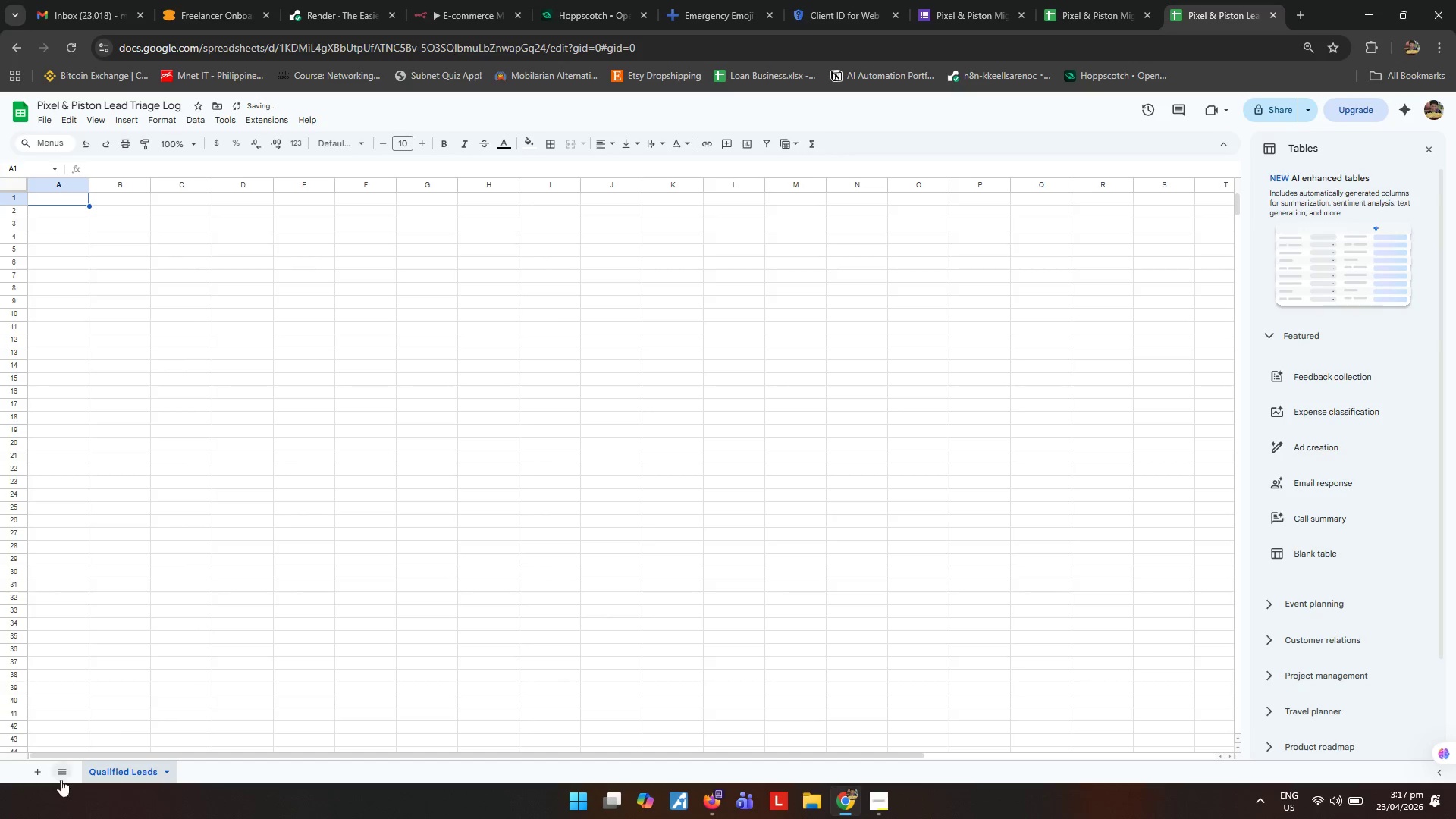 
left_click([40, 774])
 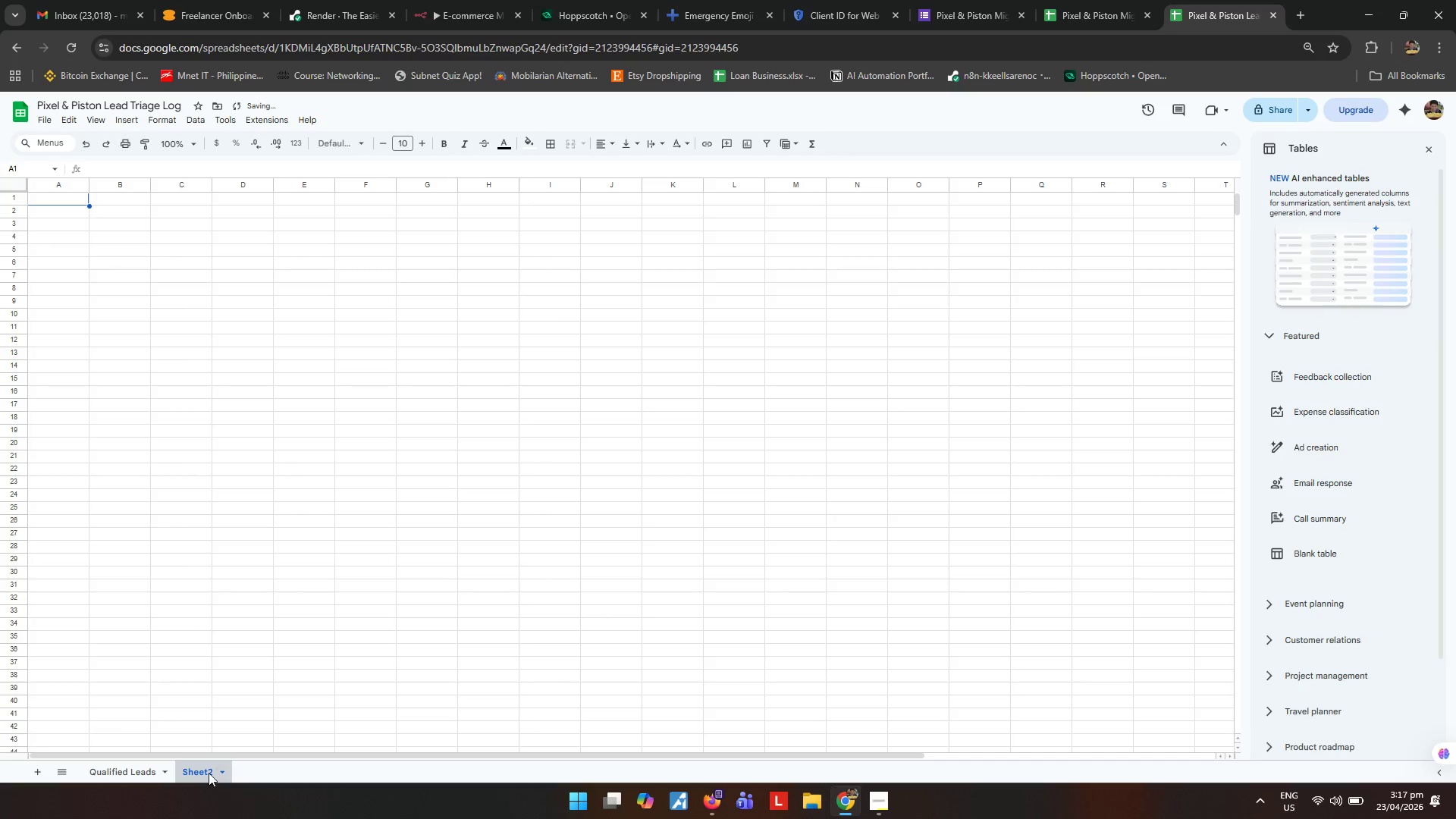 
double_click([206, 773])
 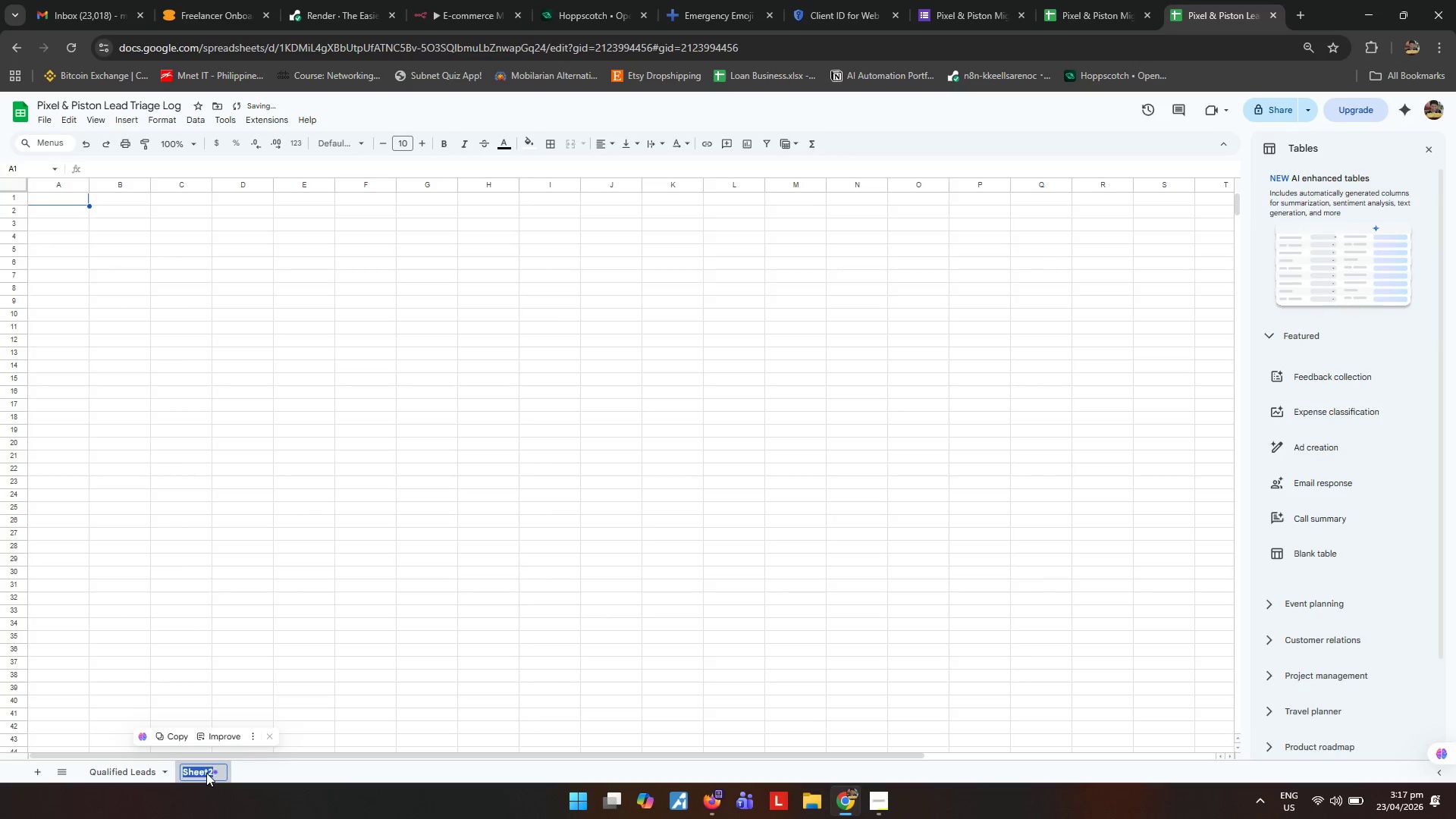 
type(P)
key(Backspace)
type(Invalid Submissions)
 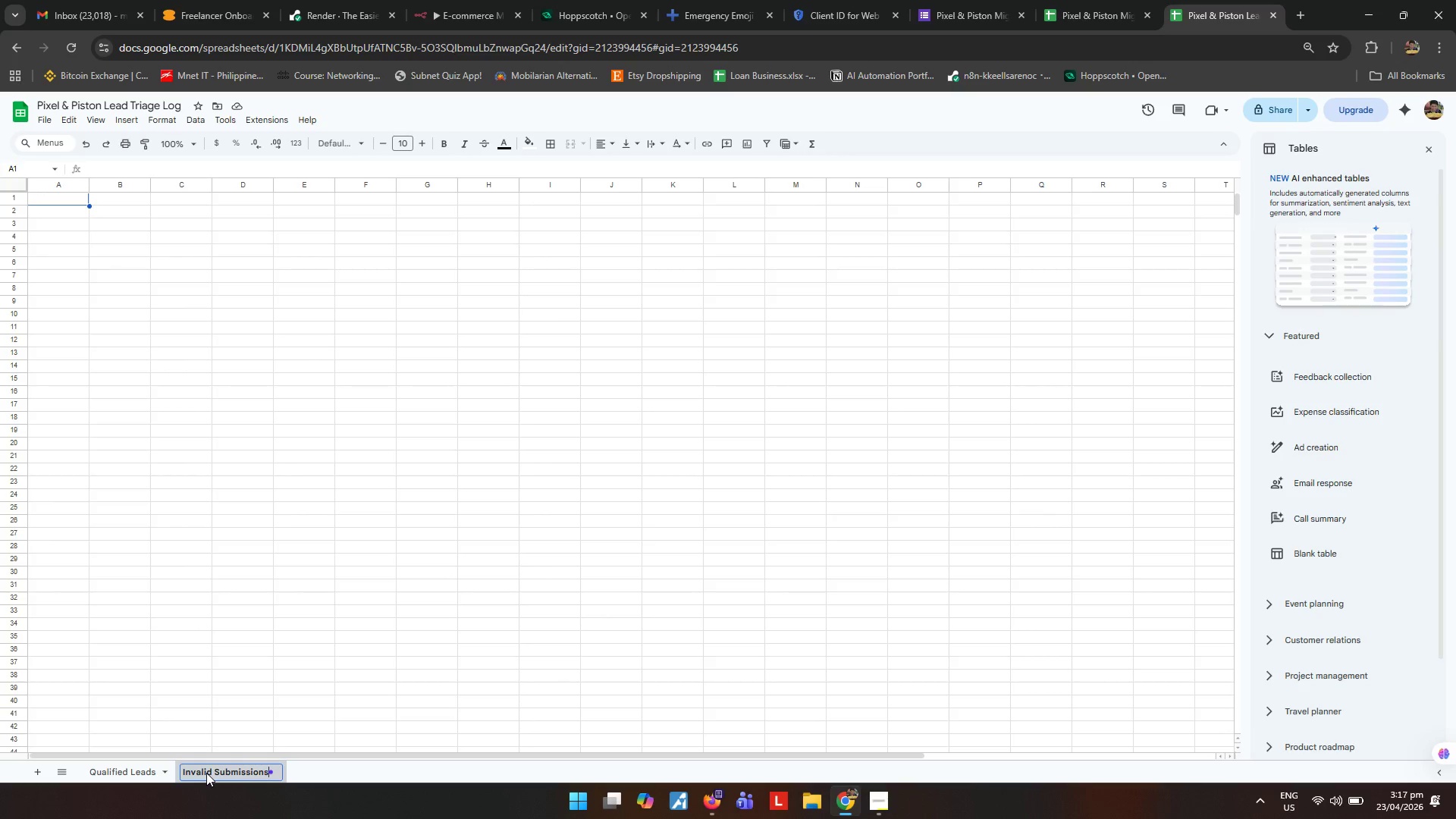 
key(Enter)
 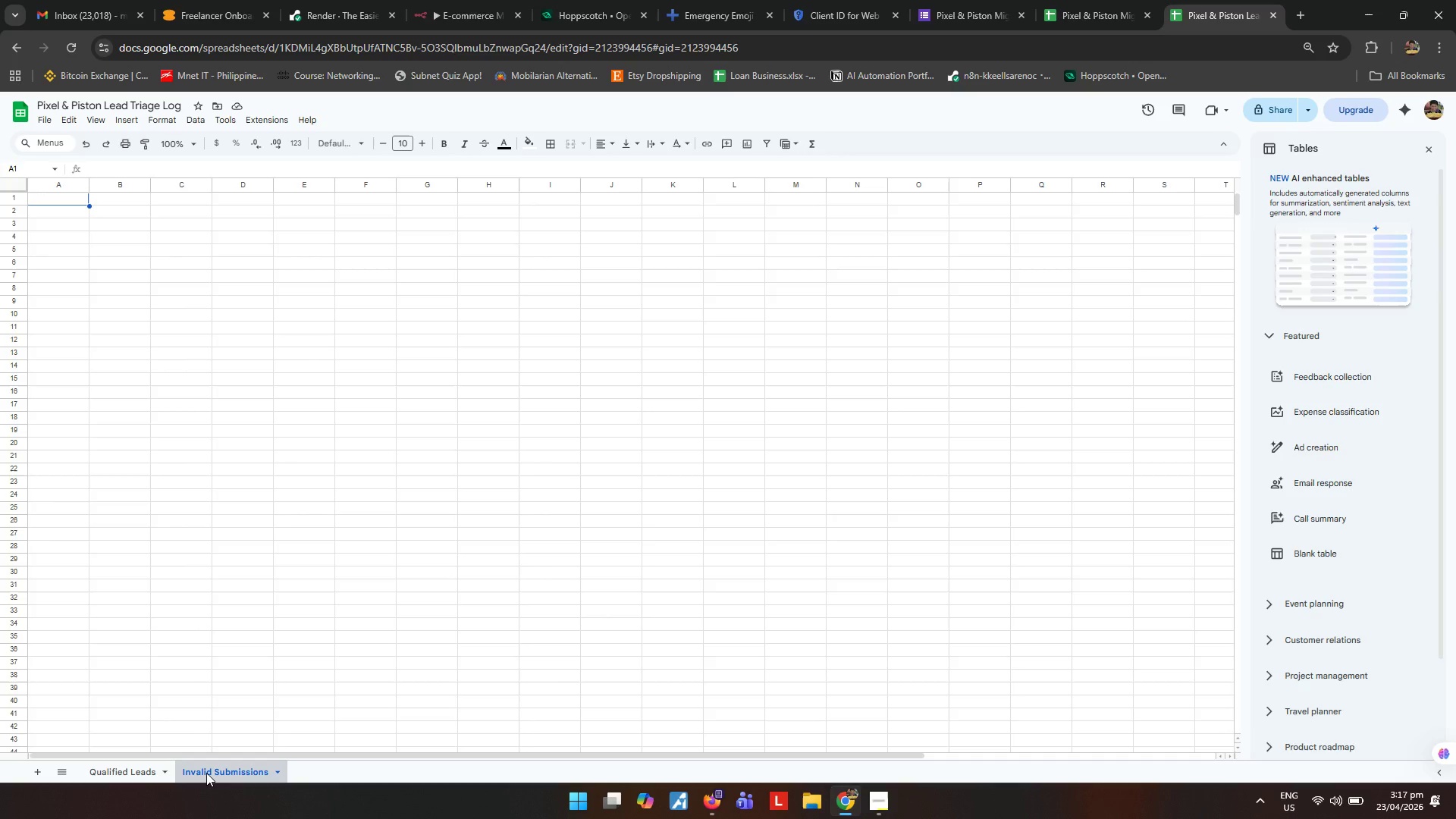 
wait(13.95)
 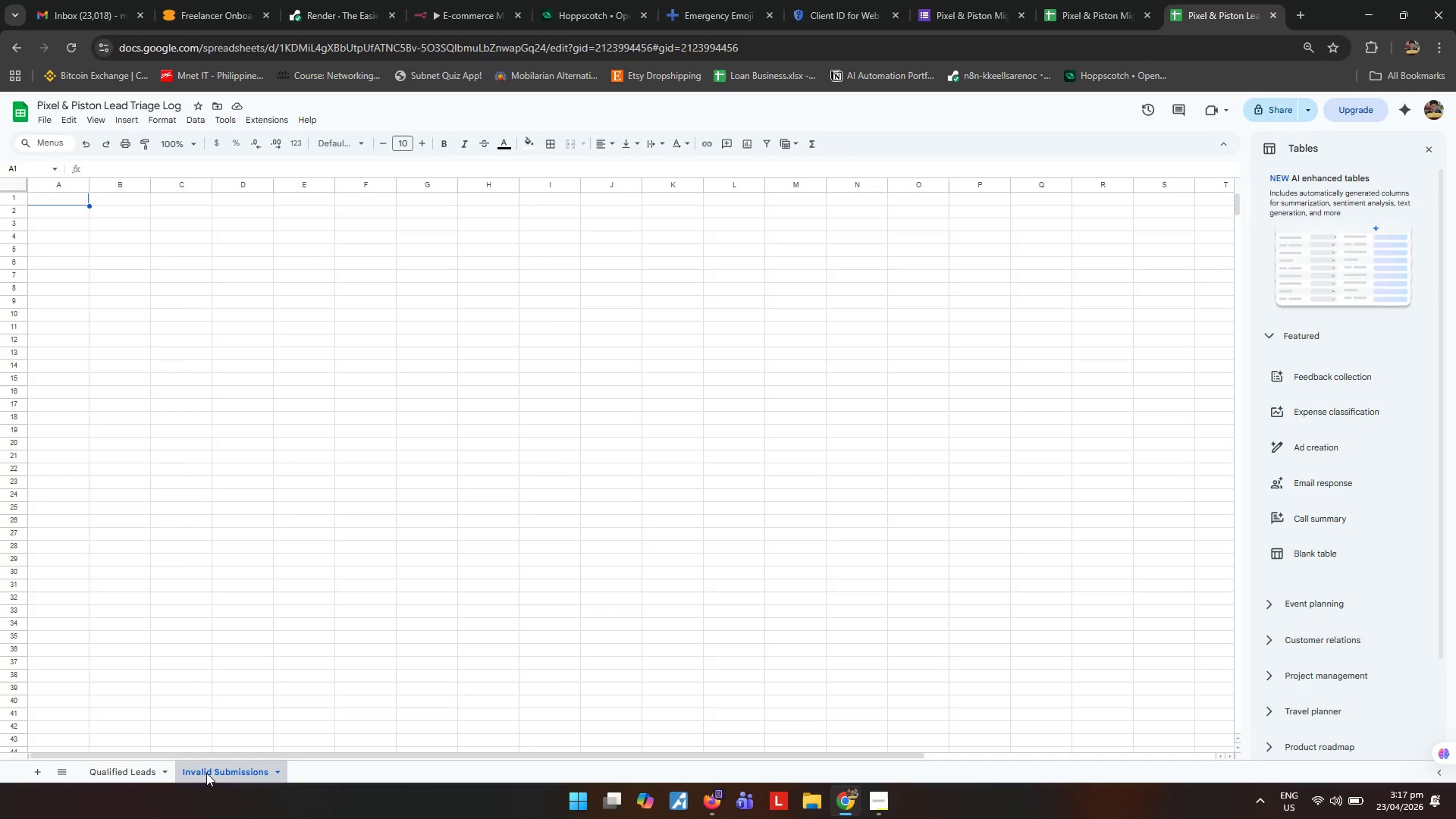 
left_click([975, 5])
 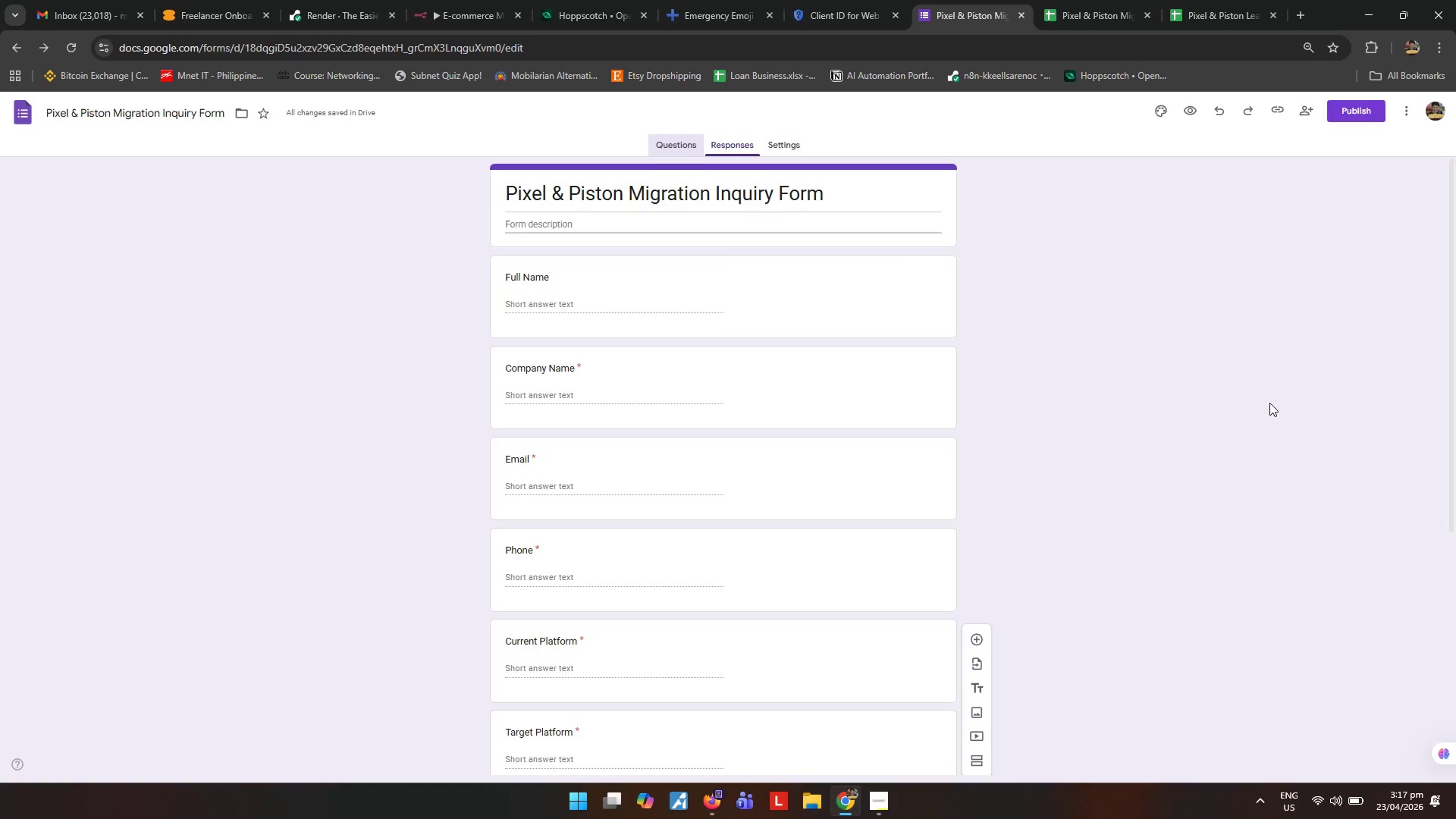 
scroll: coordinate [739, 579], scroll_direction: down, amount: 7.0
 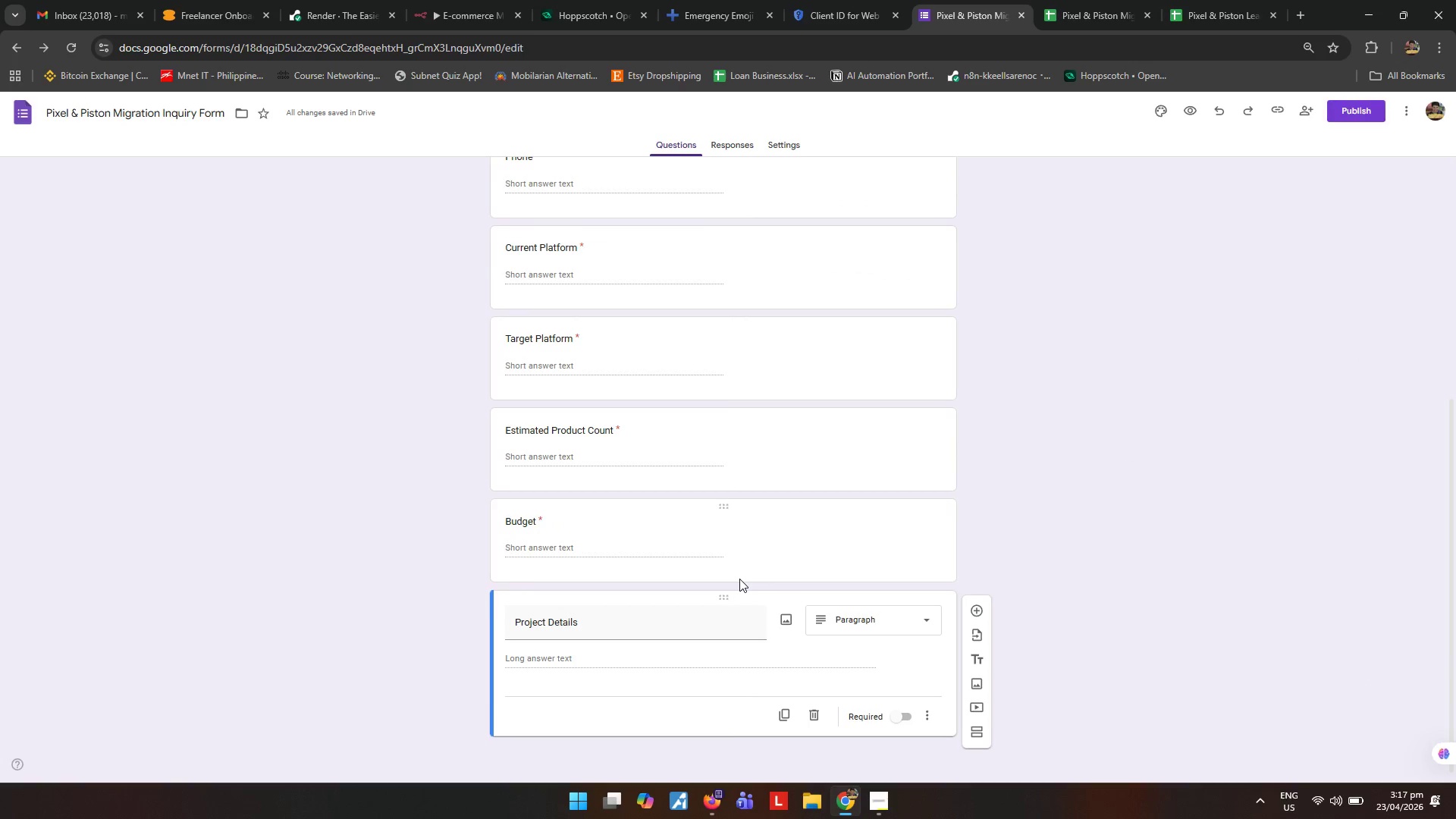 
scroll: coordinate [739, 579], scroll_direction: up, amount: 1.0
 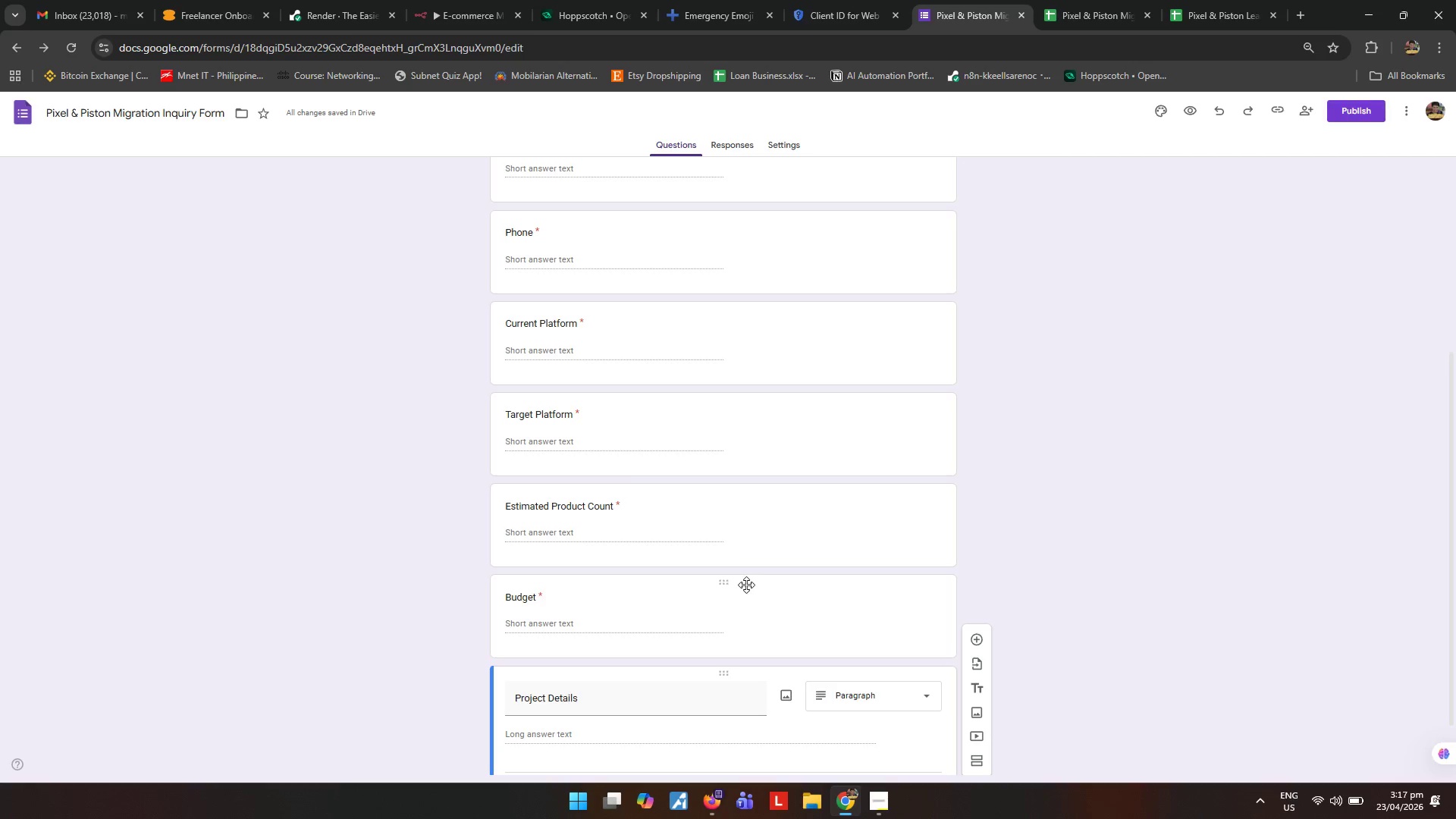 
wait(8.6)
 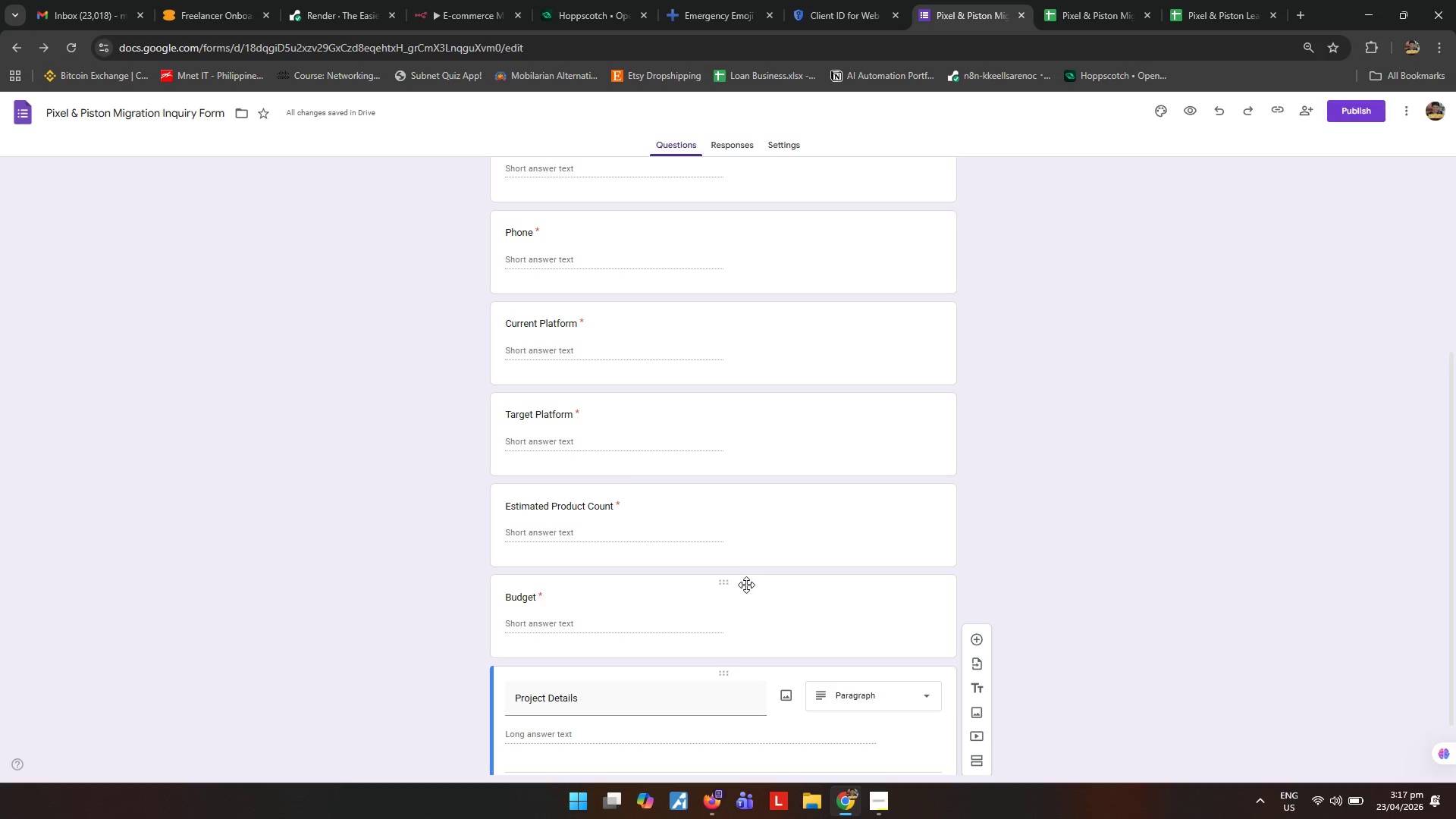 
scroll: coordinate [761, 560], scroll_direction: up, amount: 4.0
 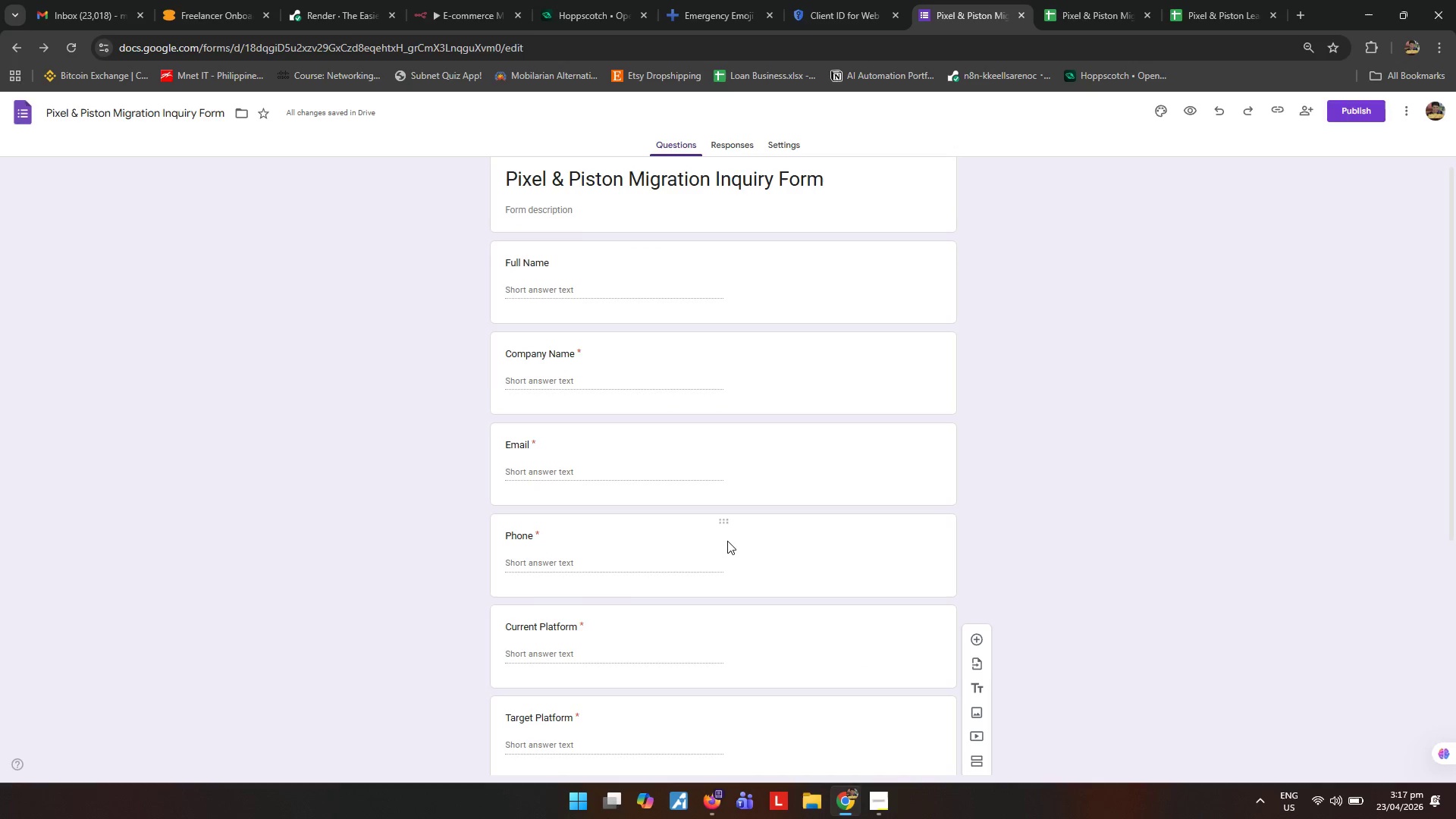 
scroll: coordinate [777, 550], scroll_direction: down, amount: 7.0
 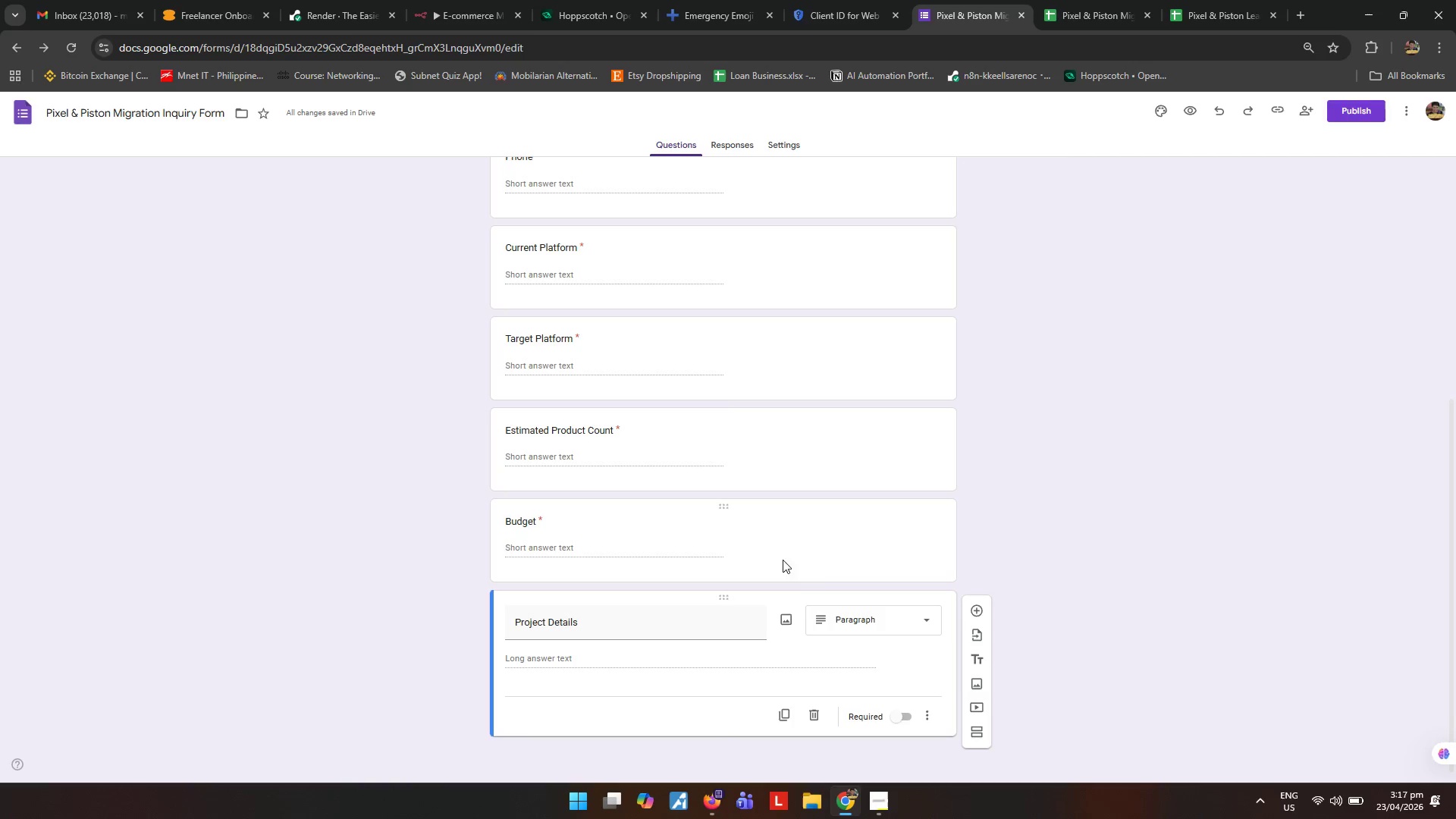 
left_click([874, 812])